 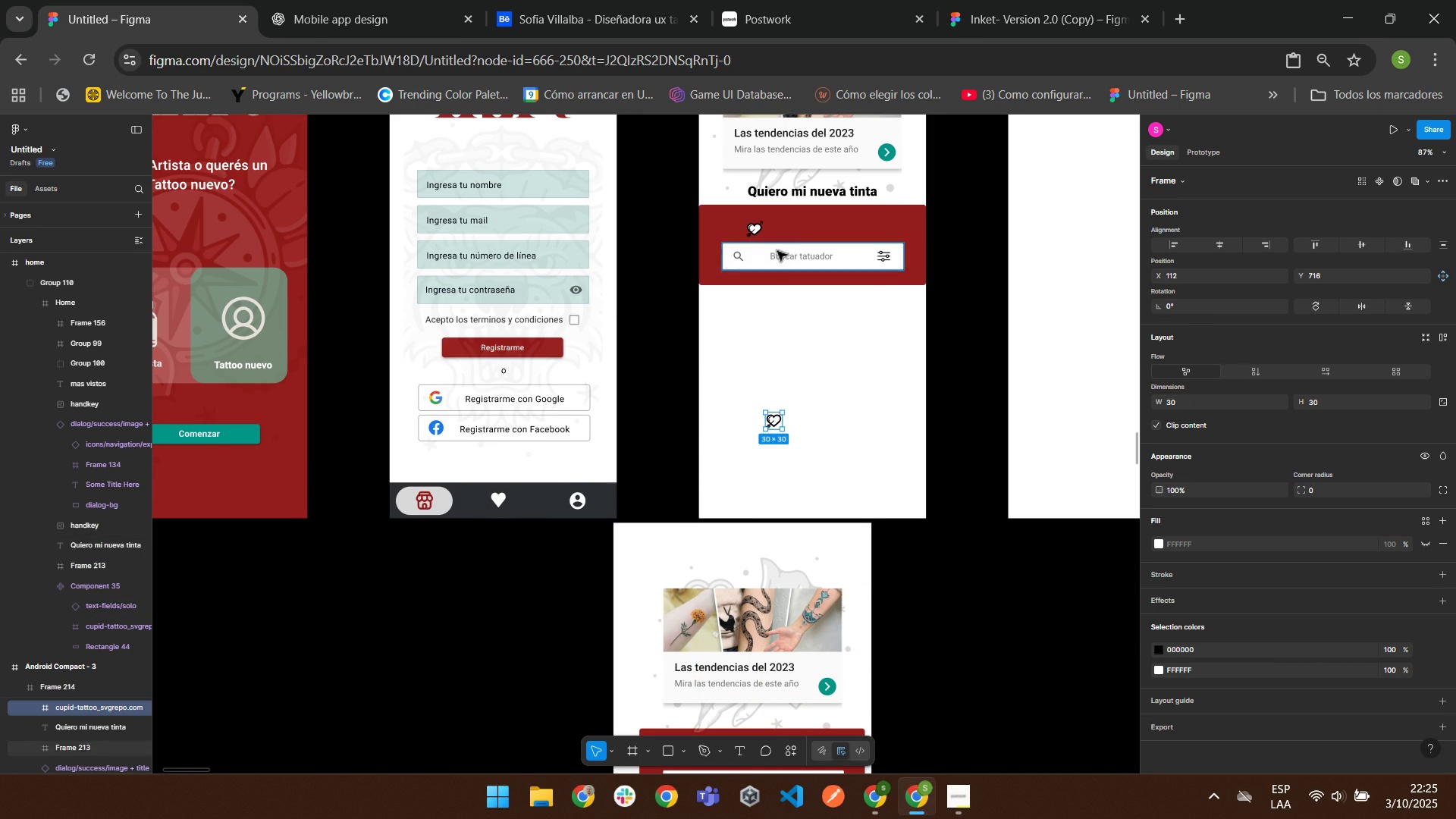 
double_click([758, 224])
 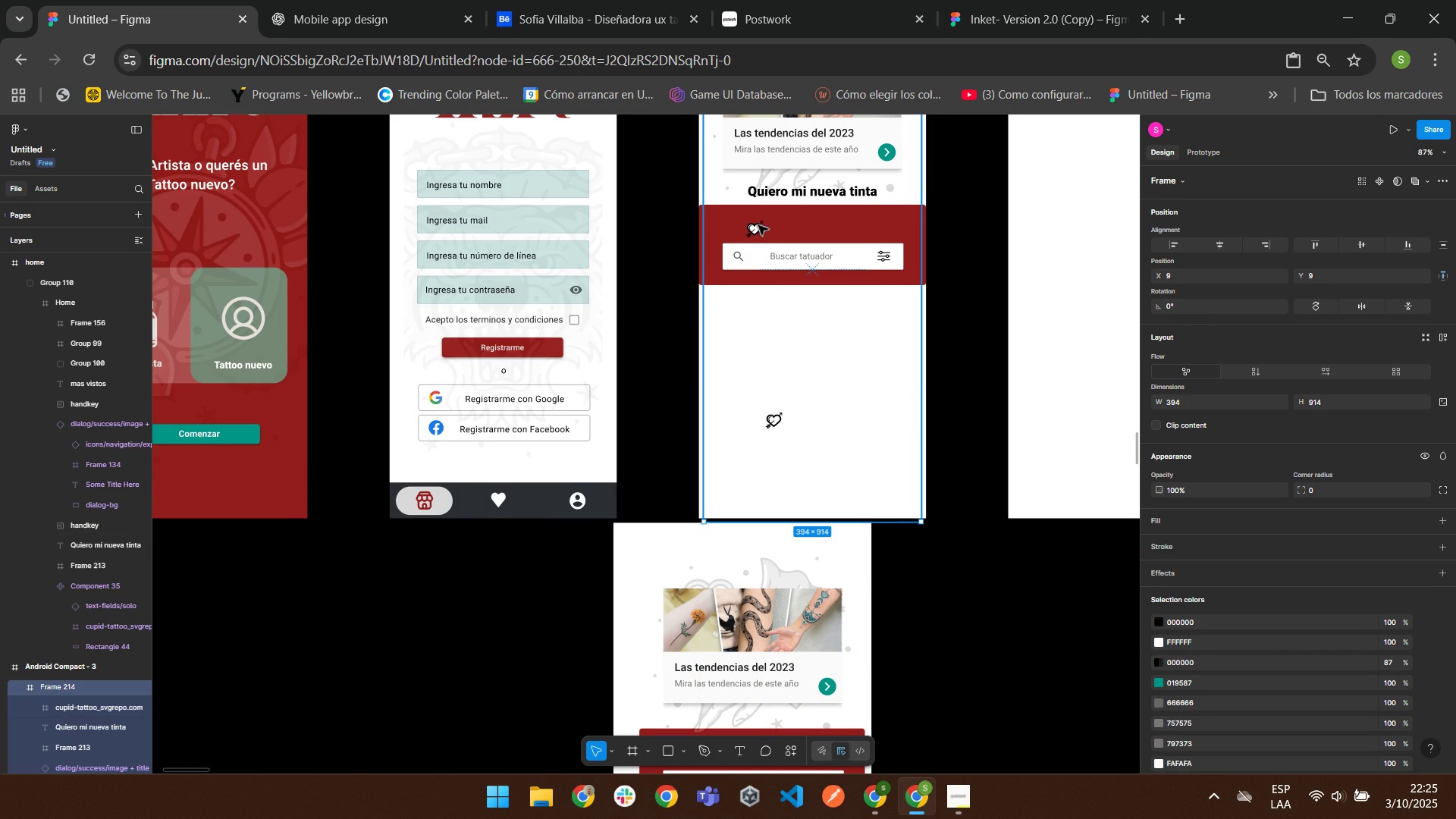 
triple_click([758, 224])
 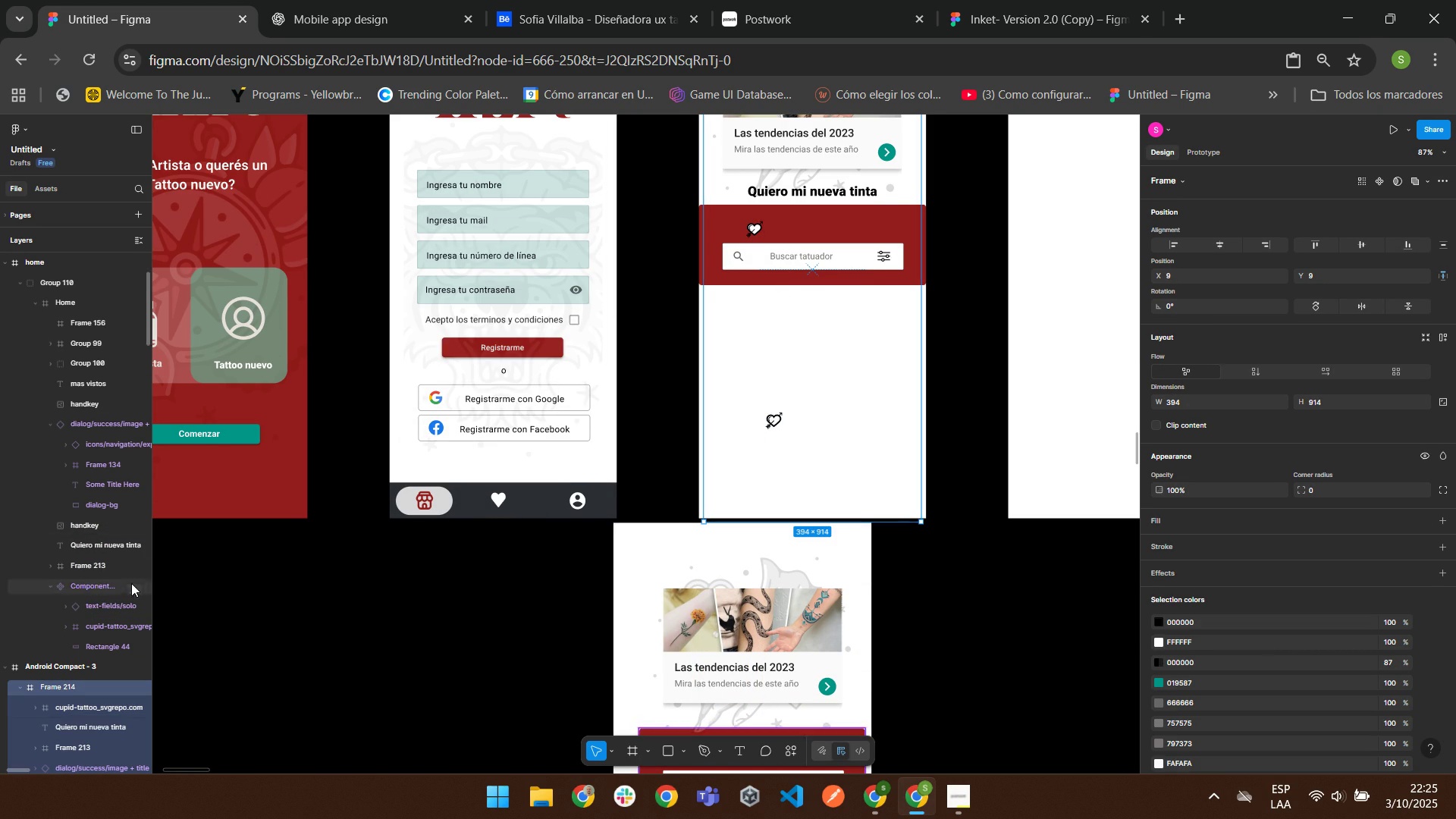 
scroll: coordinate [243, 603], scroll_direction: down, amount: 3.0
 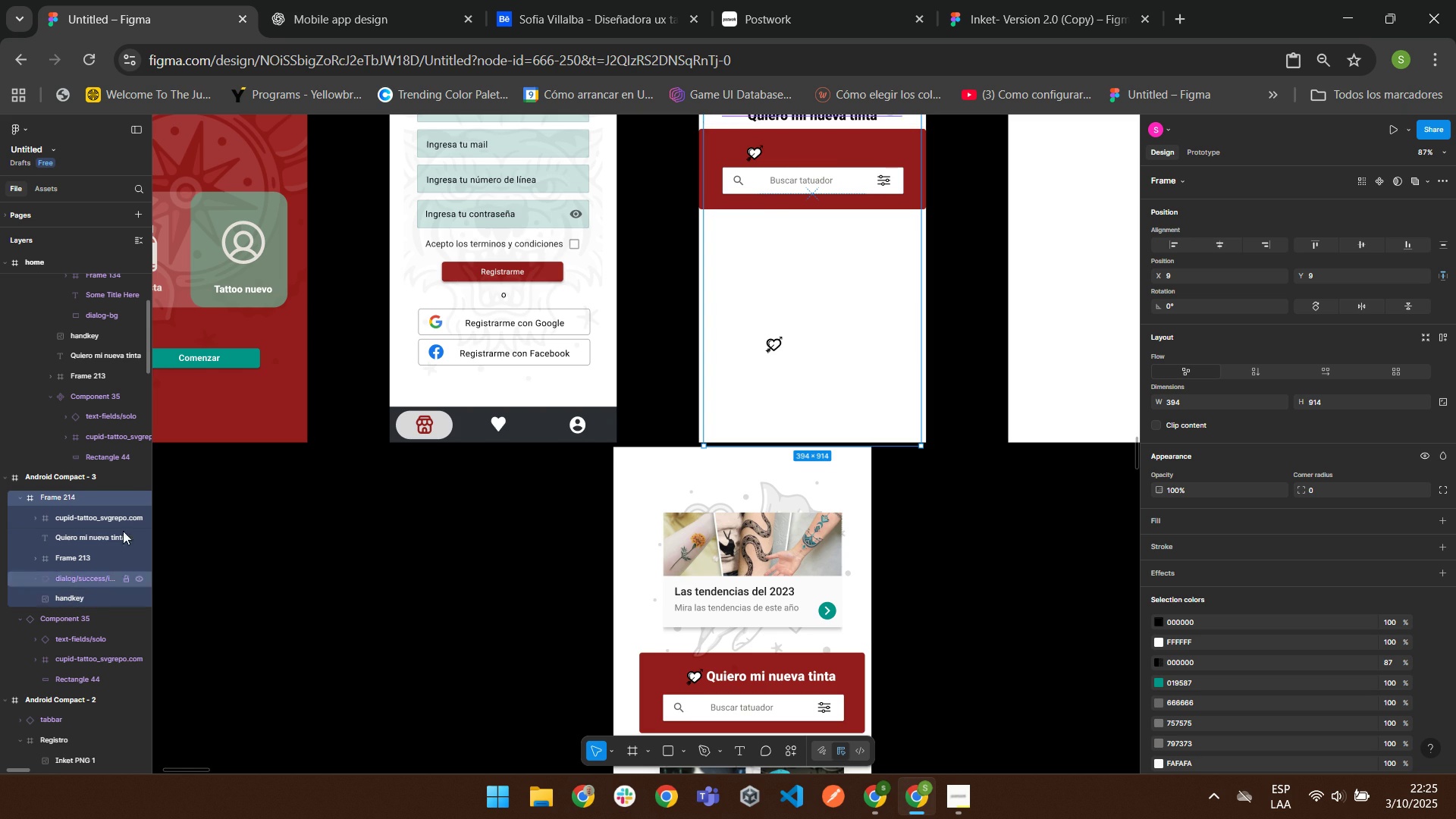 
scroll: coordinate [765, 284], scroll_direction: up, amount: 4.0
 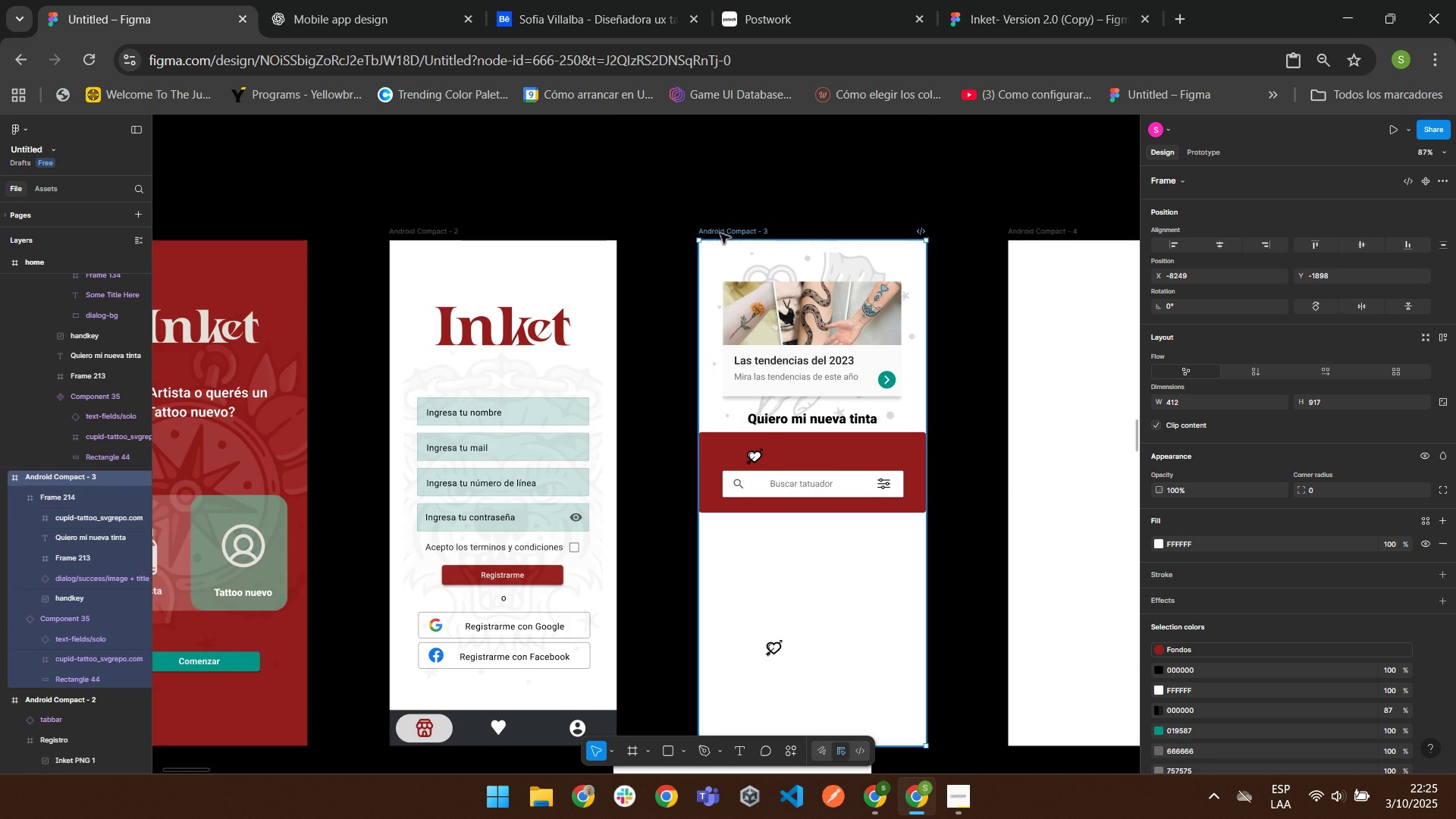 
left_click([720, 233])
 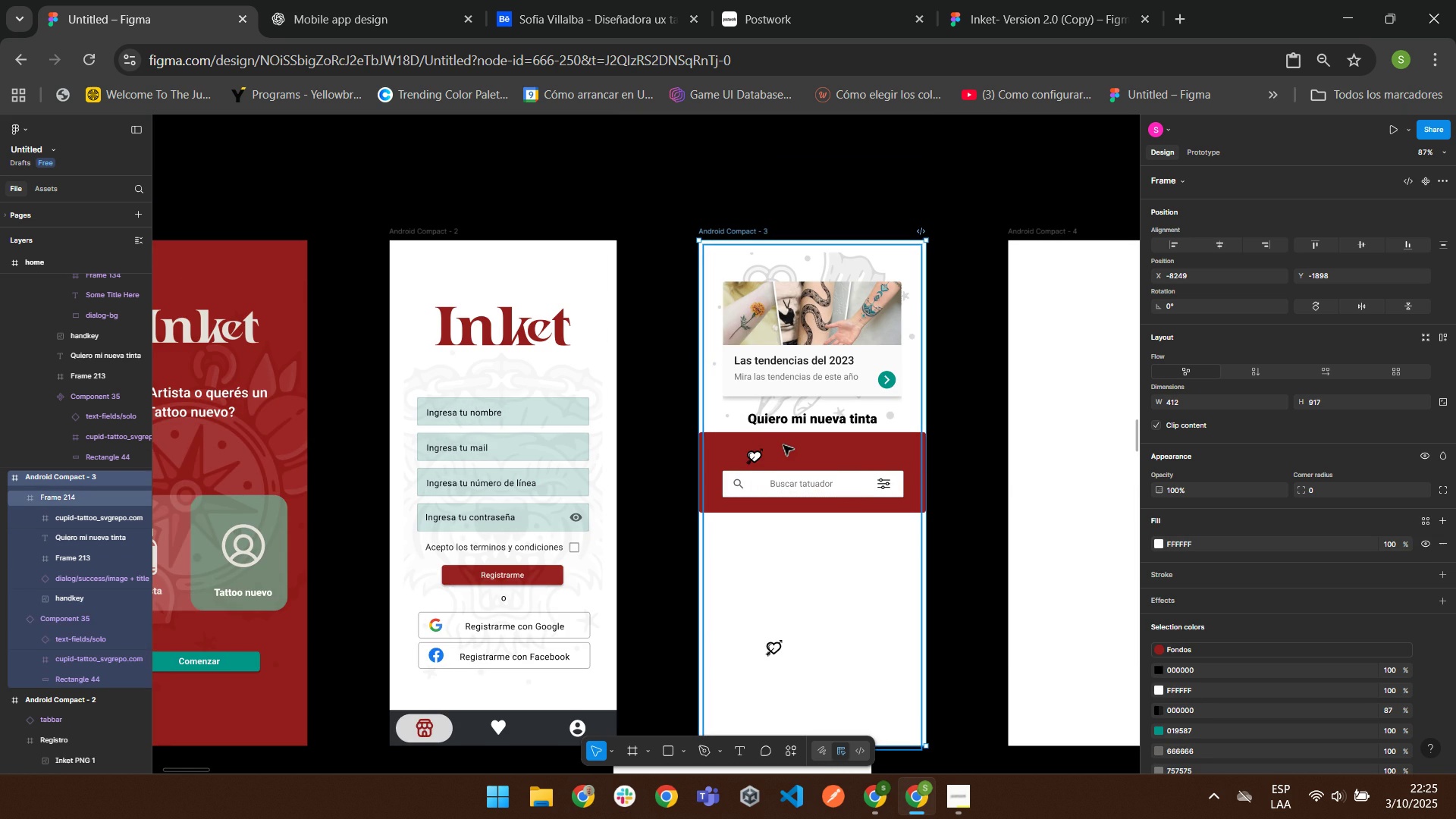 
double_click([783, 444])
 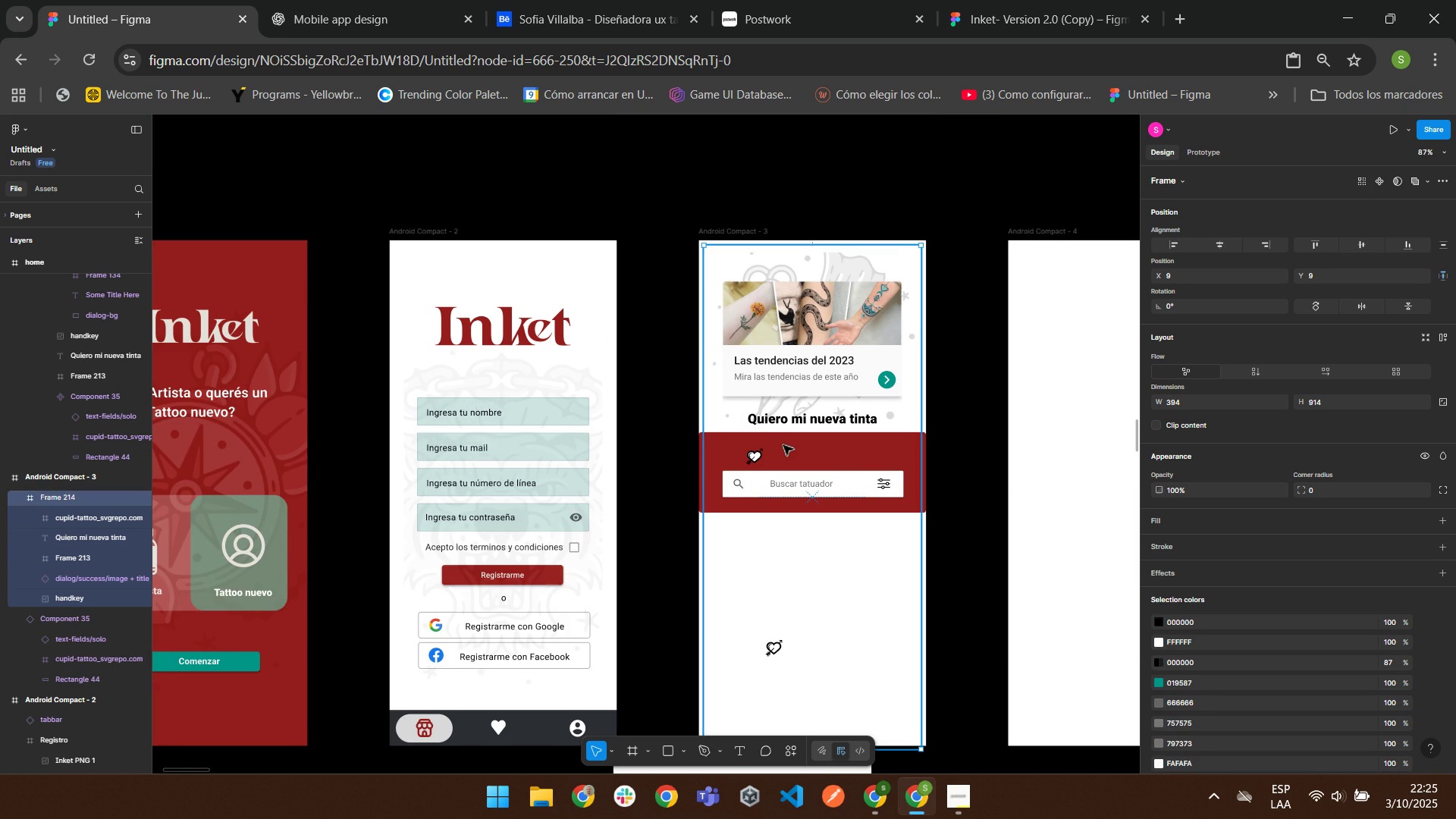 
triple_click([783, 444])
 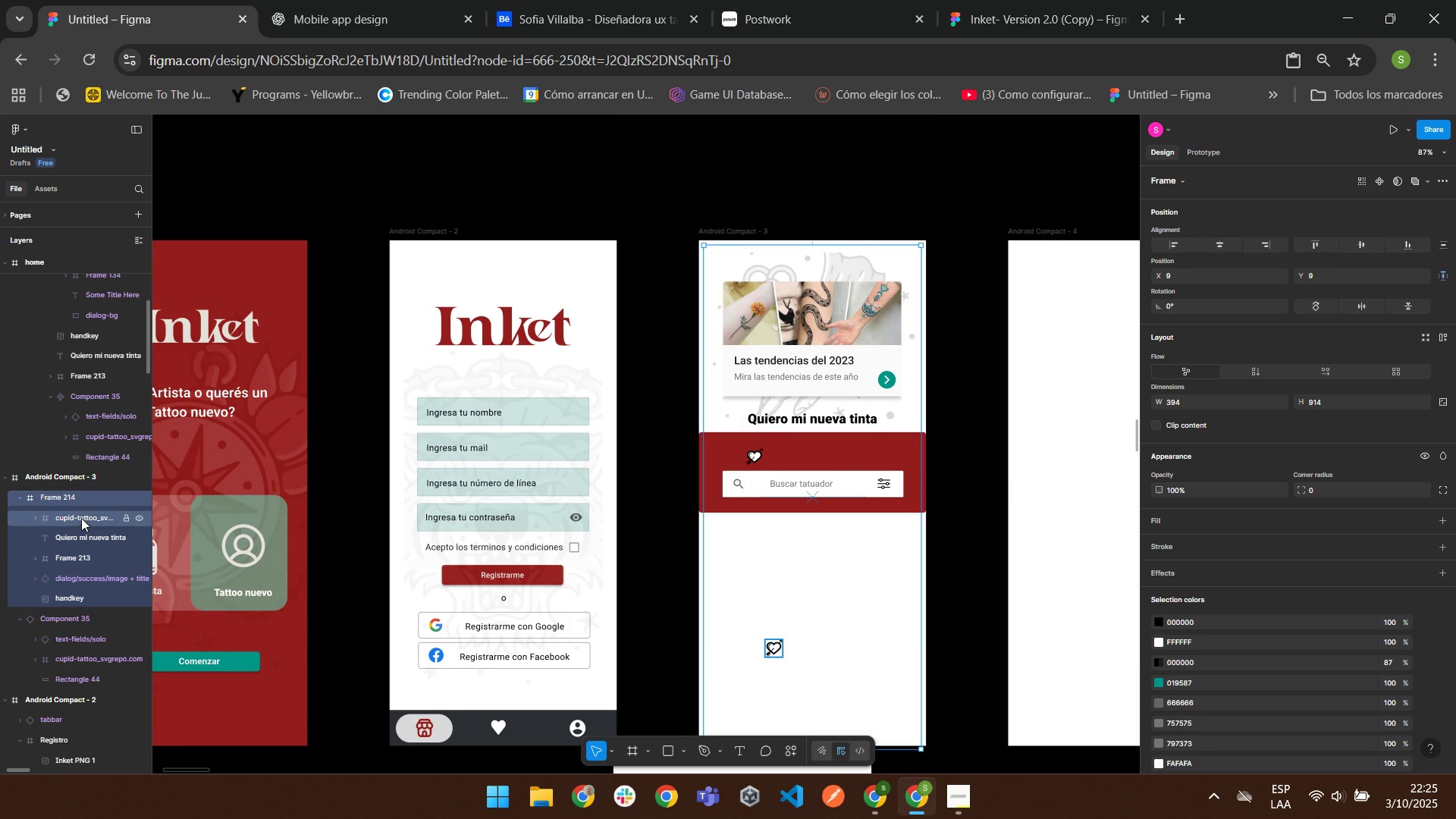 
left_click([81, 518])
 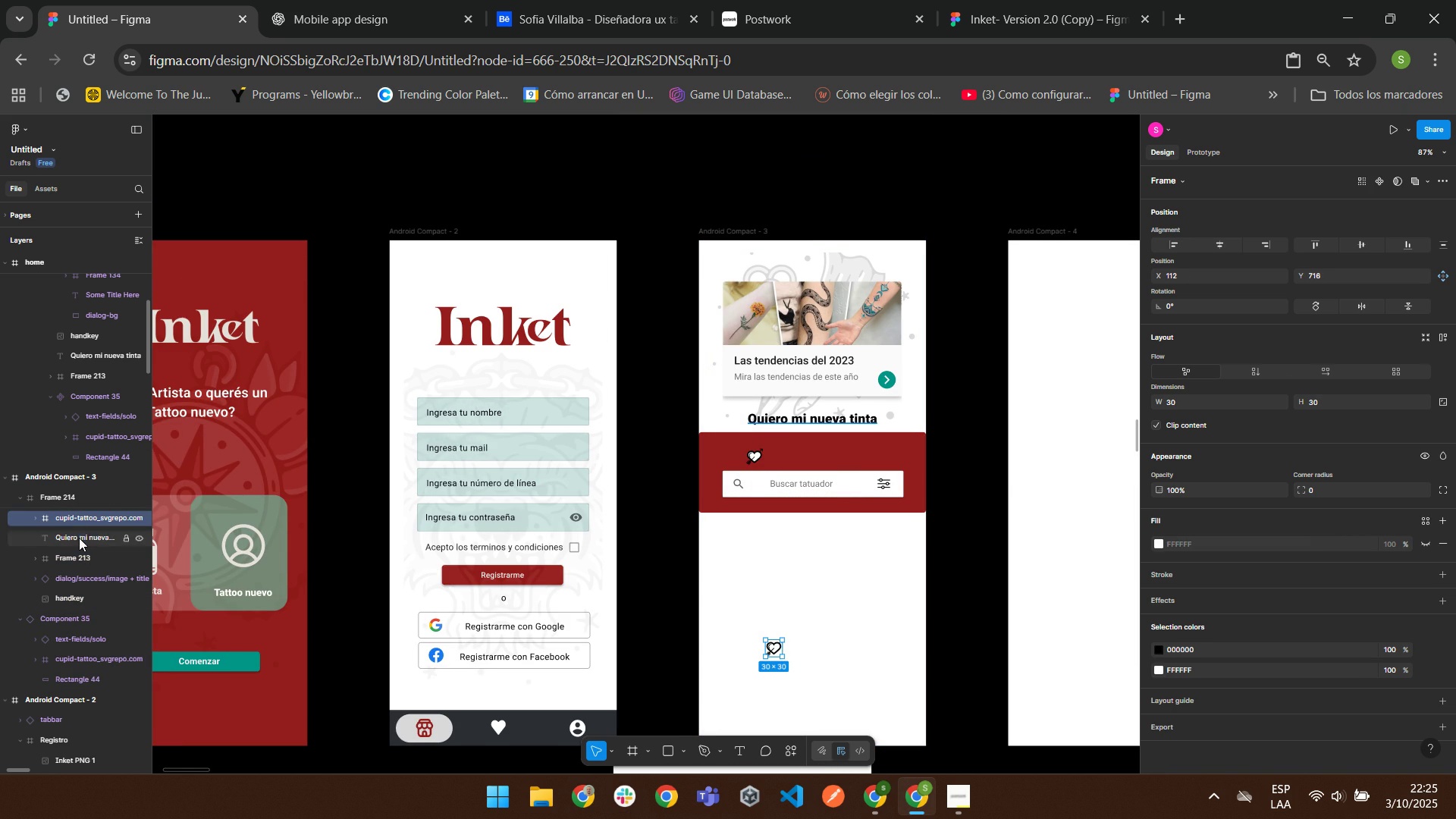 
left_click([78, 538])
 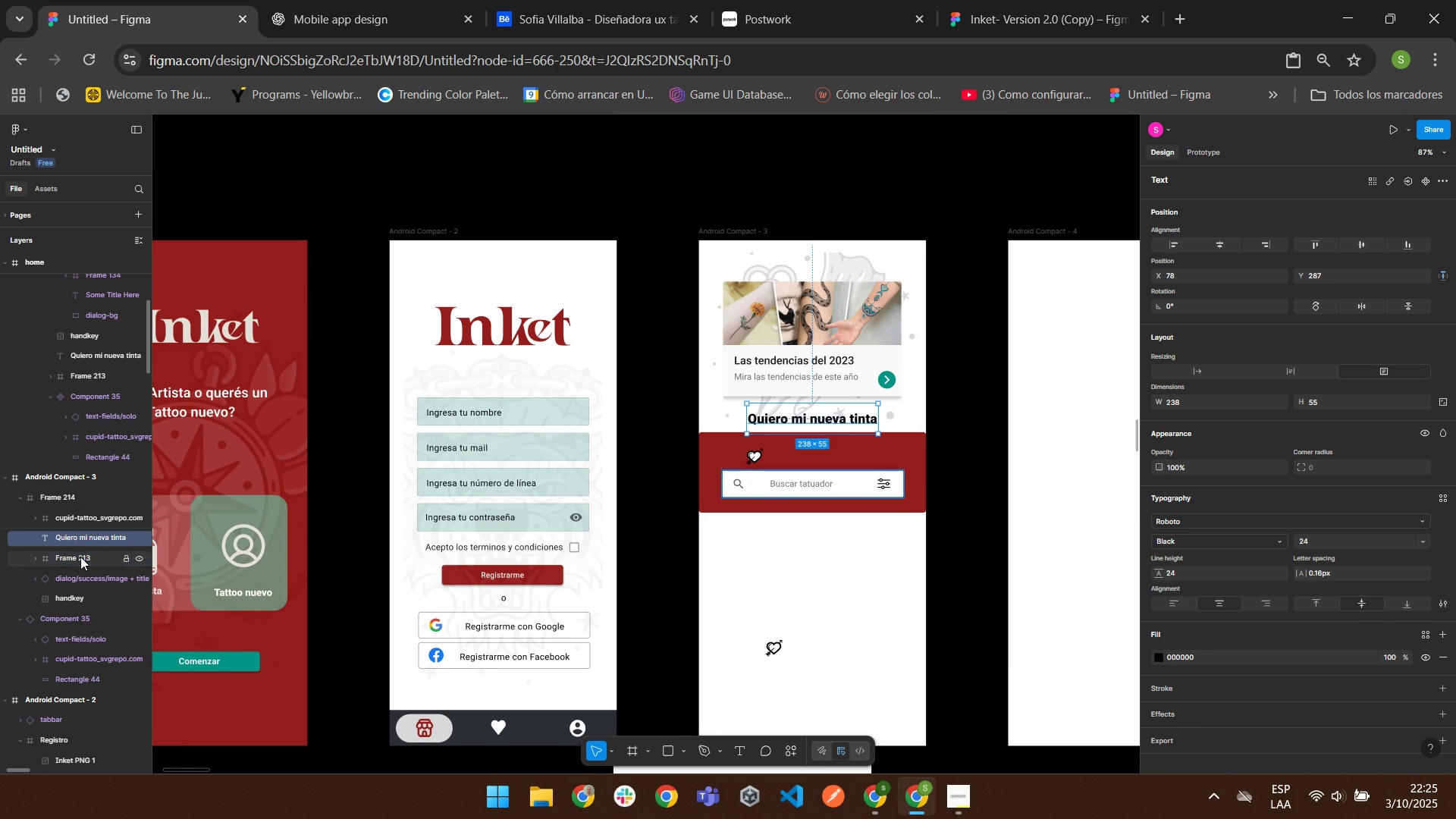 
left_click([80, 557])
 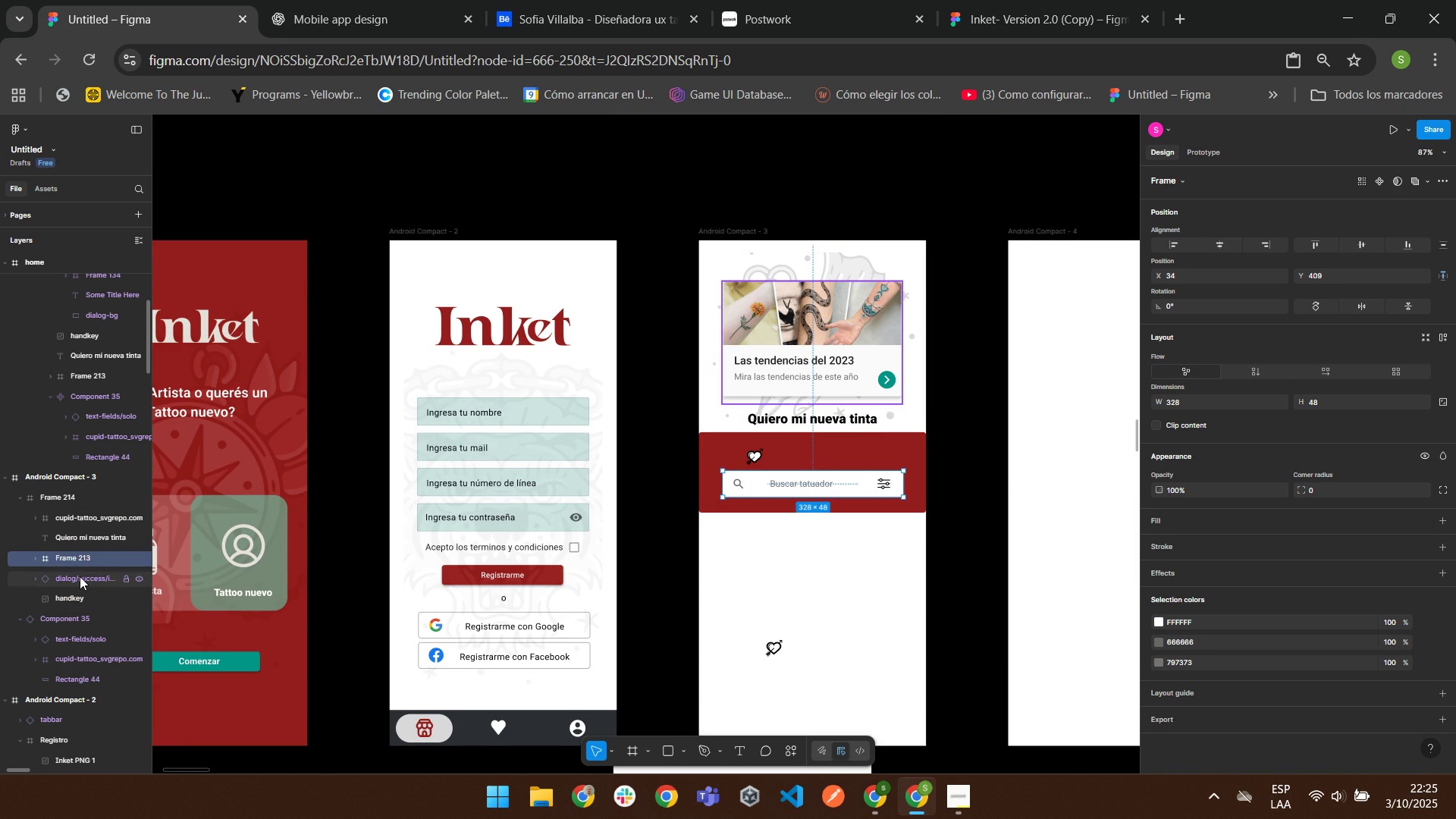 
left_click([80, 576])
 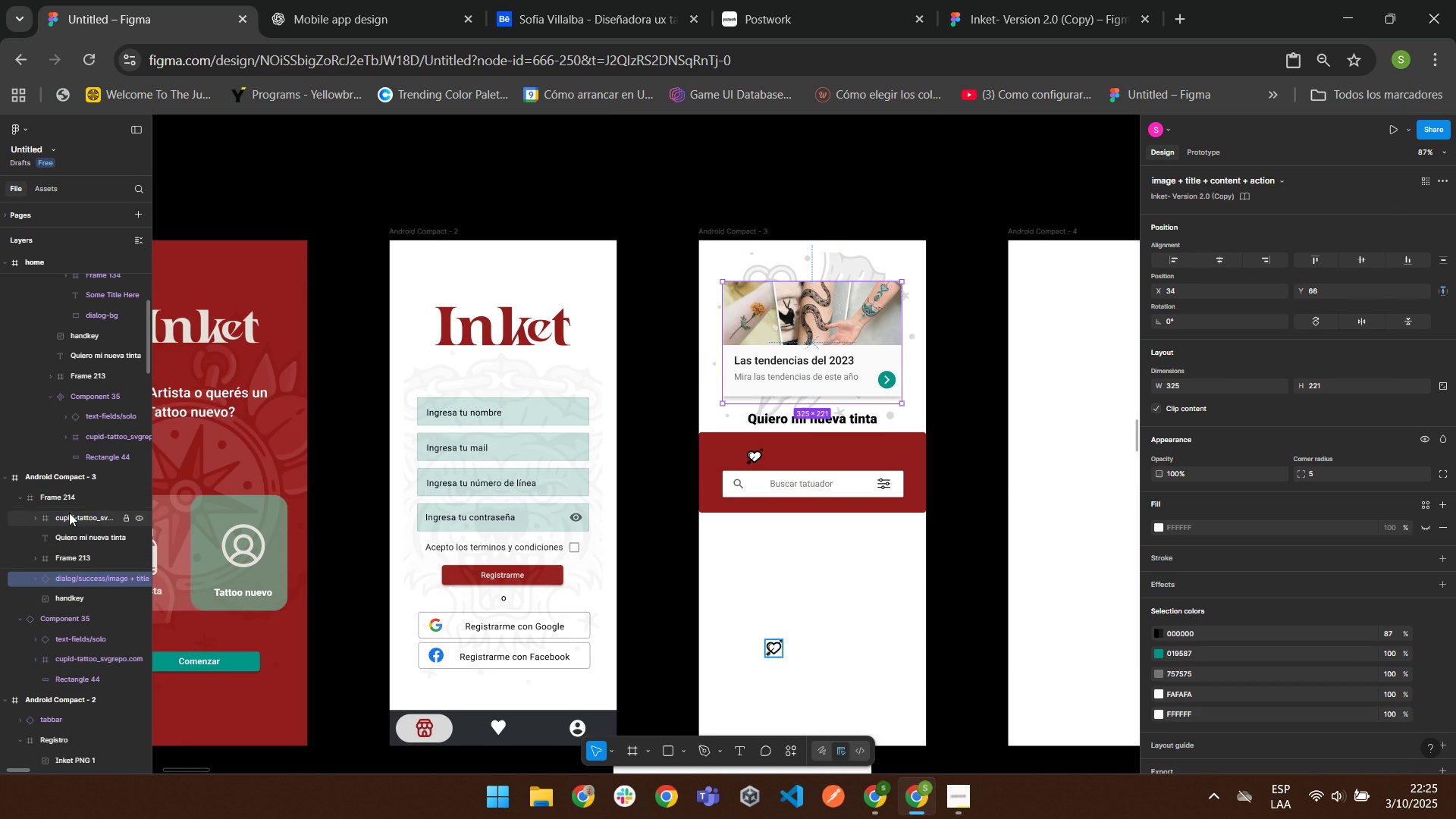 
left_click([69, 513])
 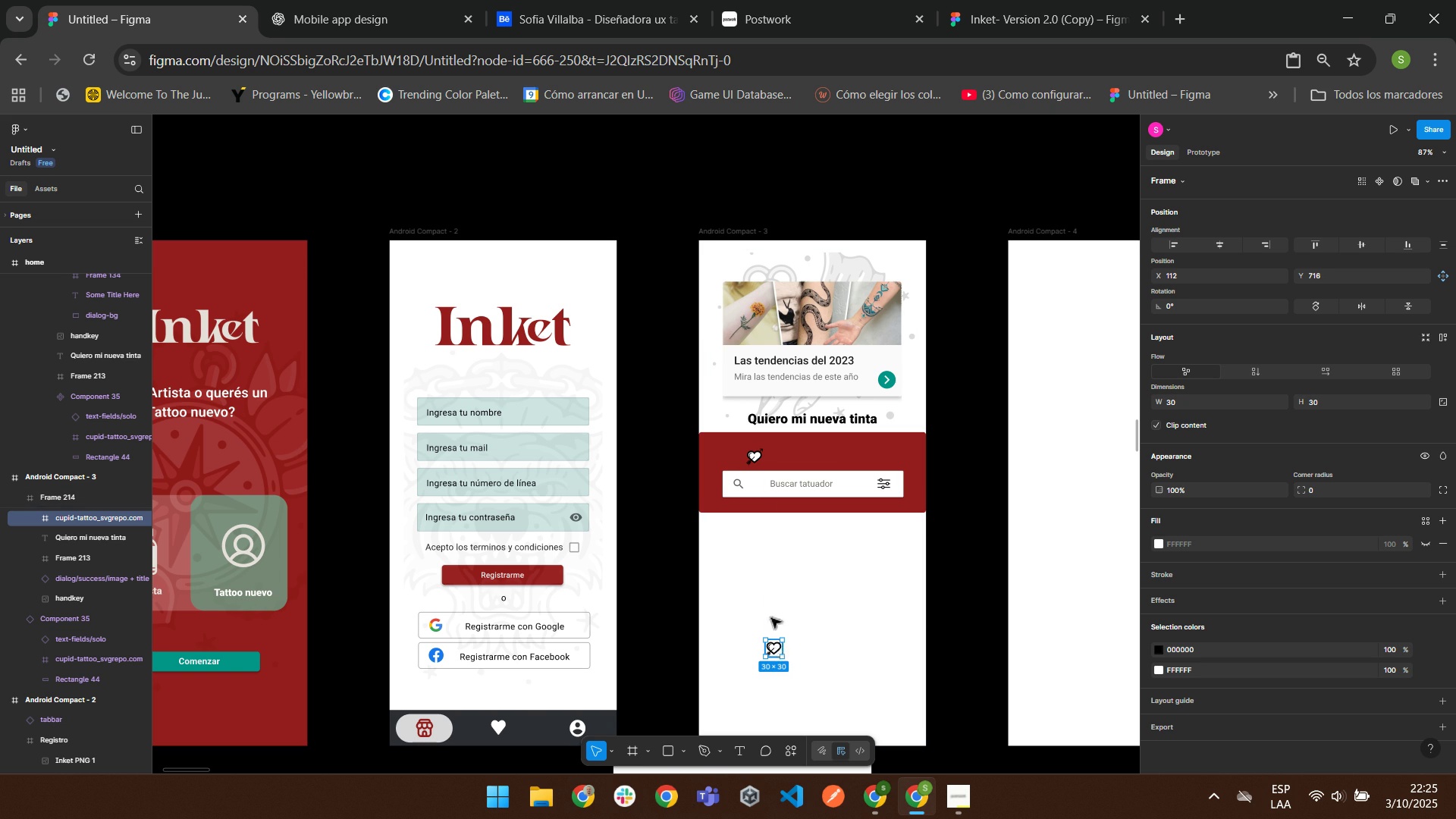 
wait(12.22)
 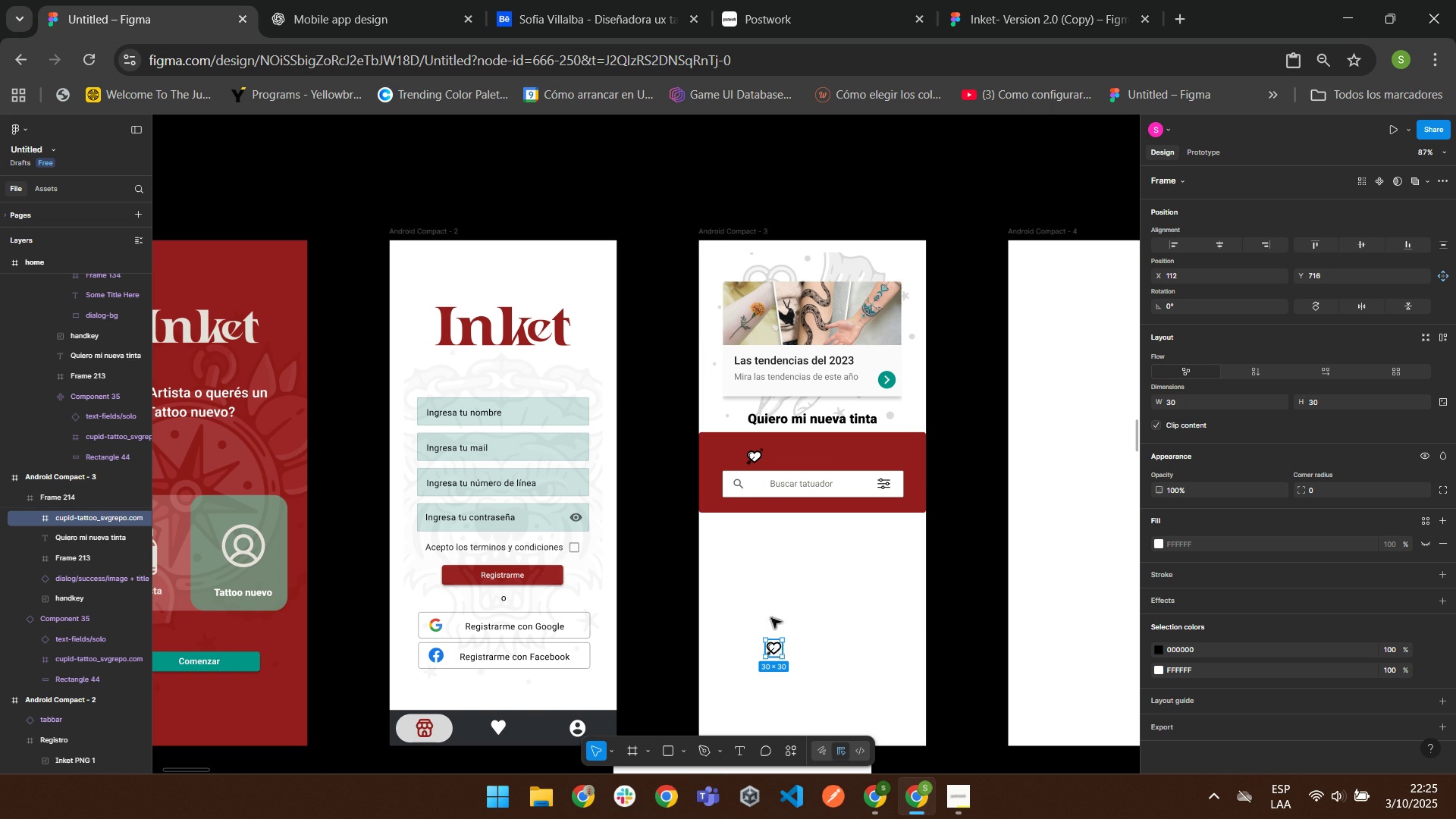 
left_click([771, 583])
 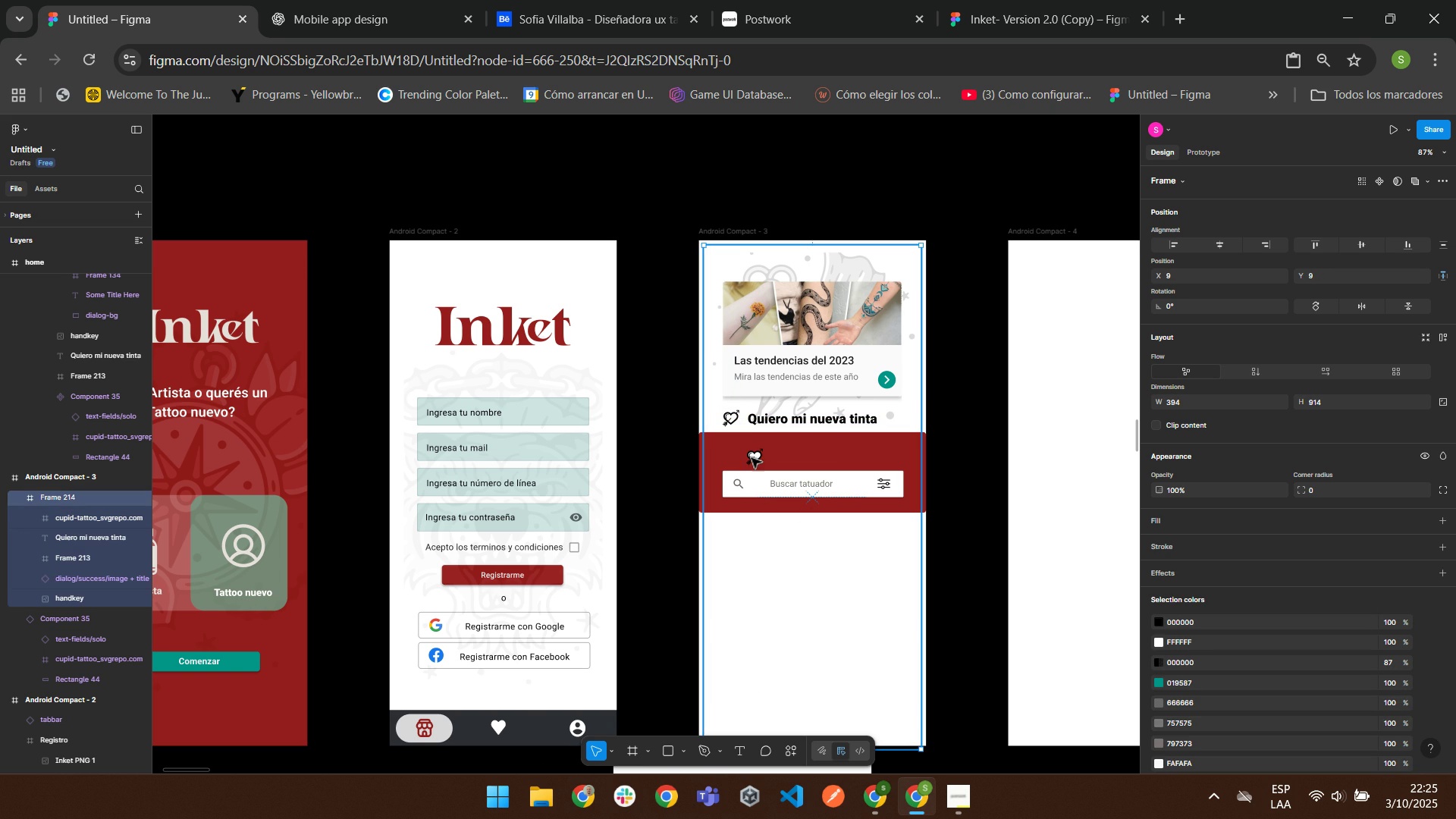 
double_click([751, 457])
 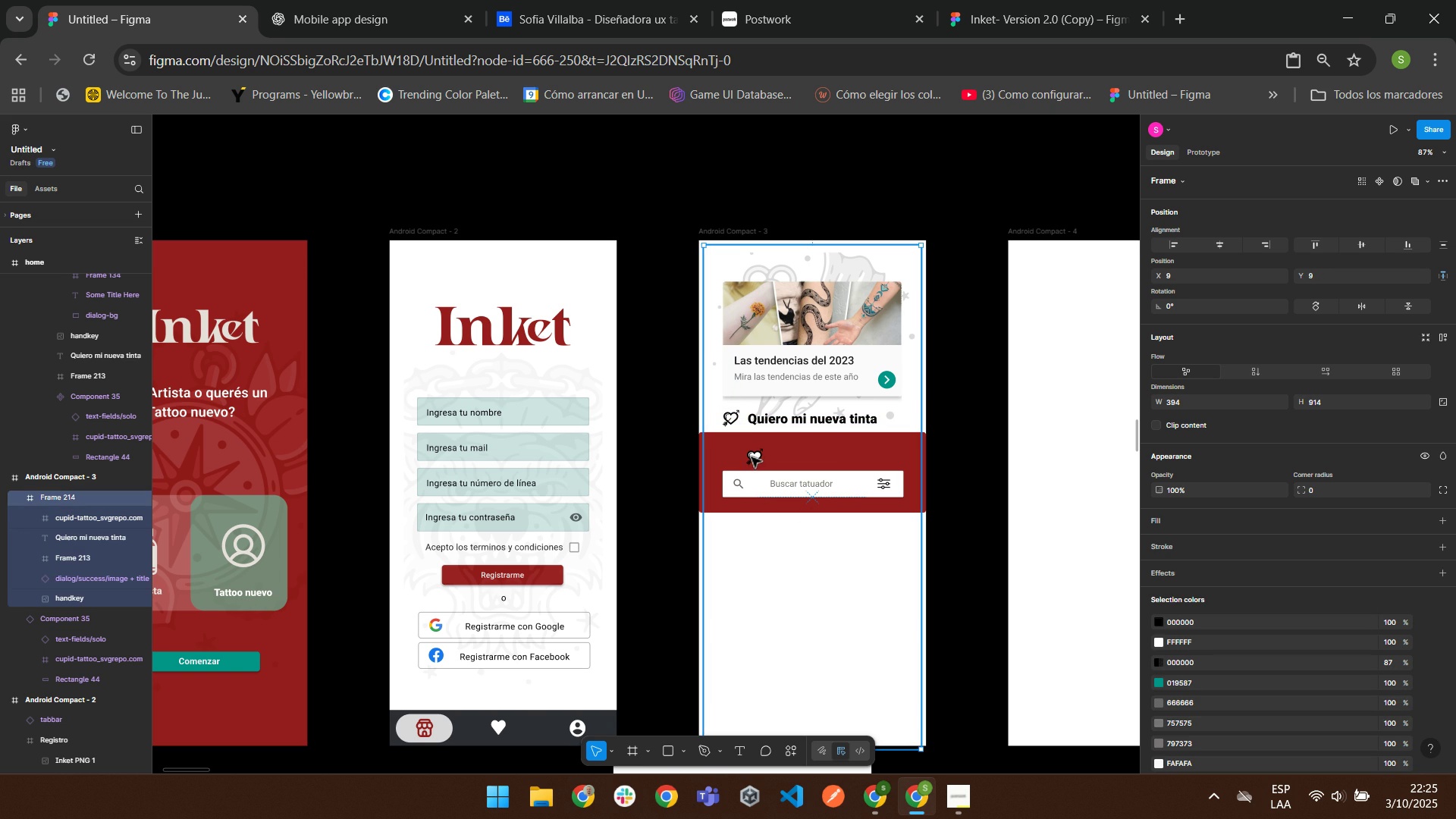 
triple_click([751, 457])